 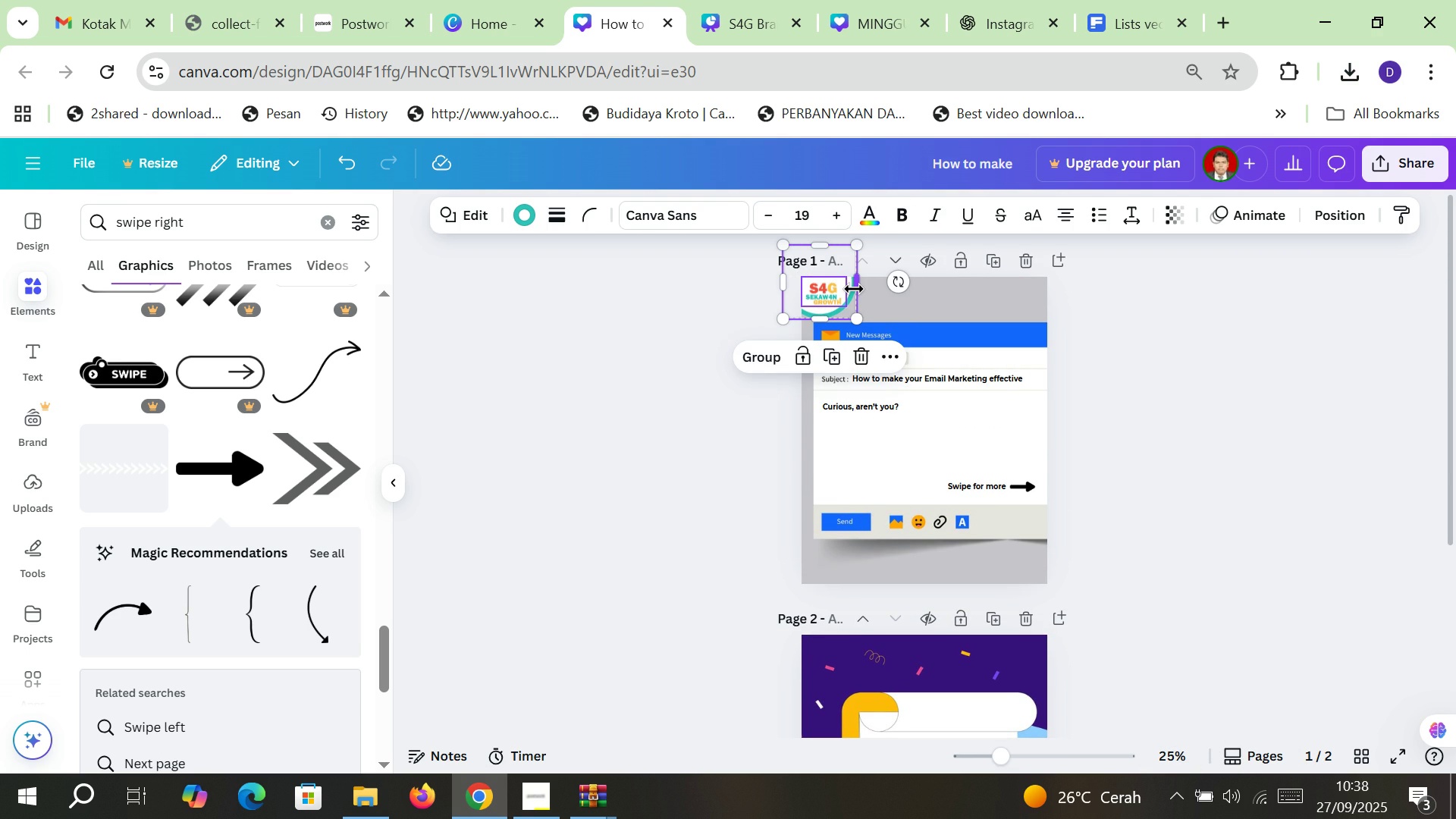 
key(Shift+ShiftLeft)
 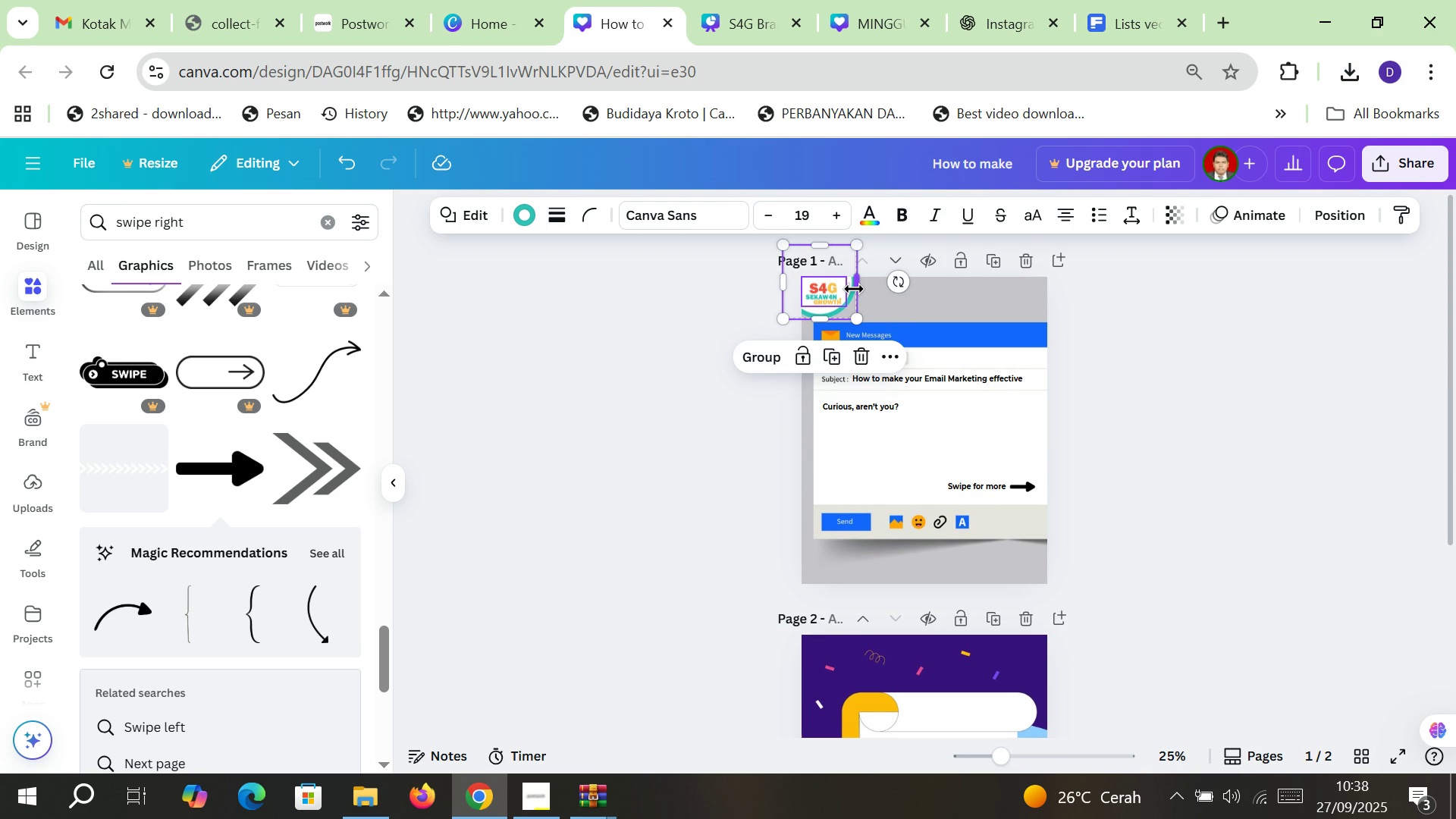 
key(Shift+ShiftLeft)
 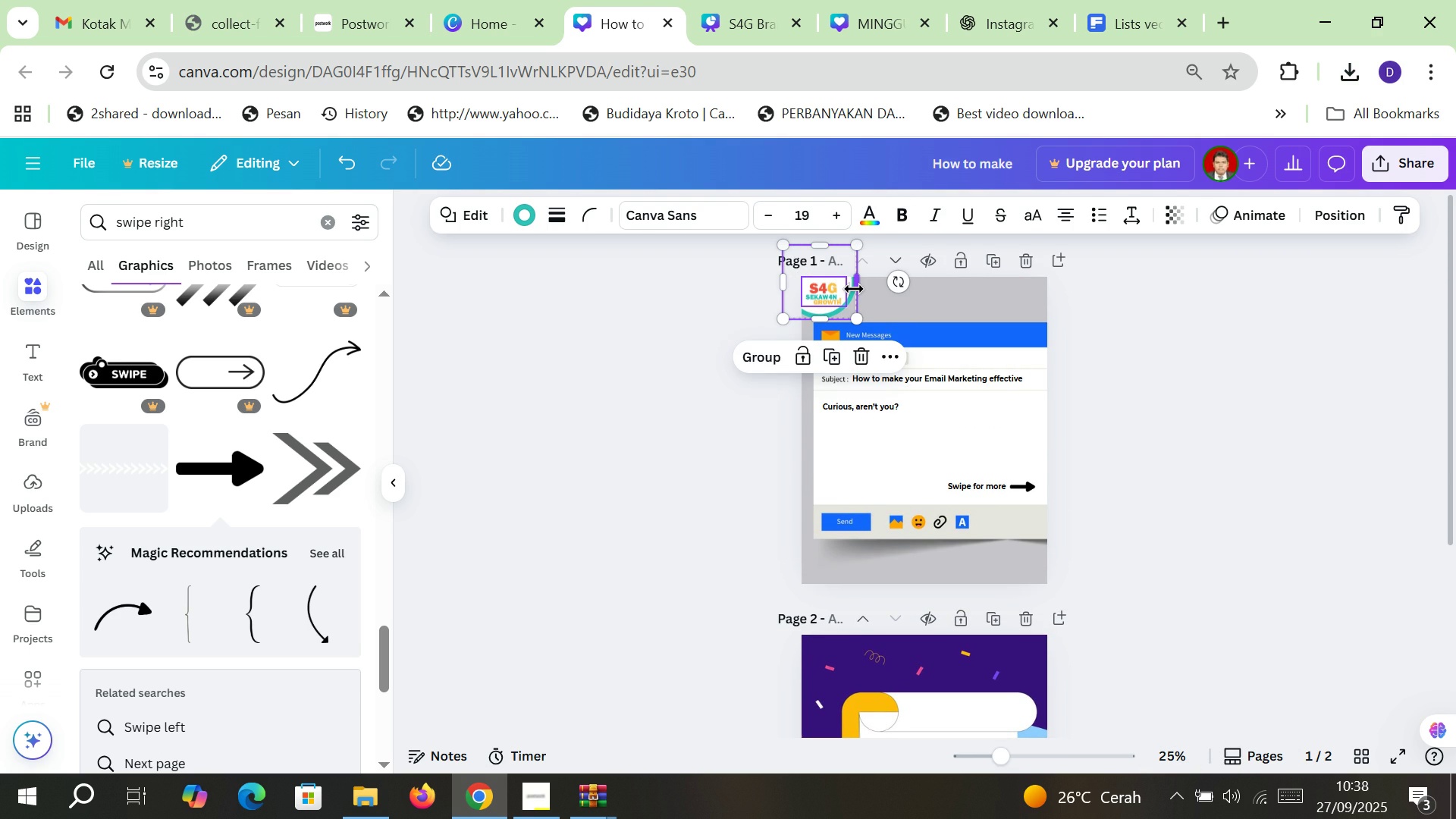 
key(Shift+ShiftLeft)
 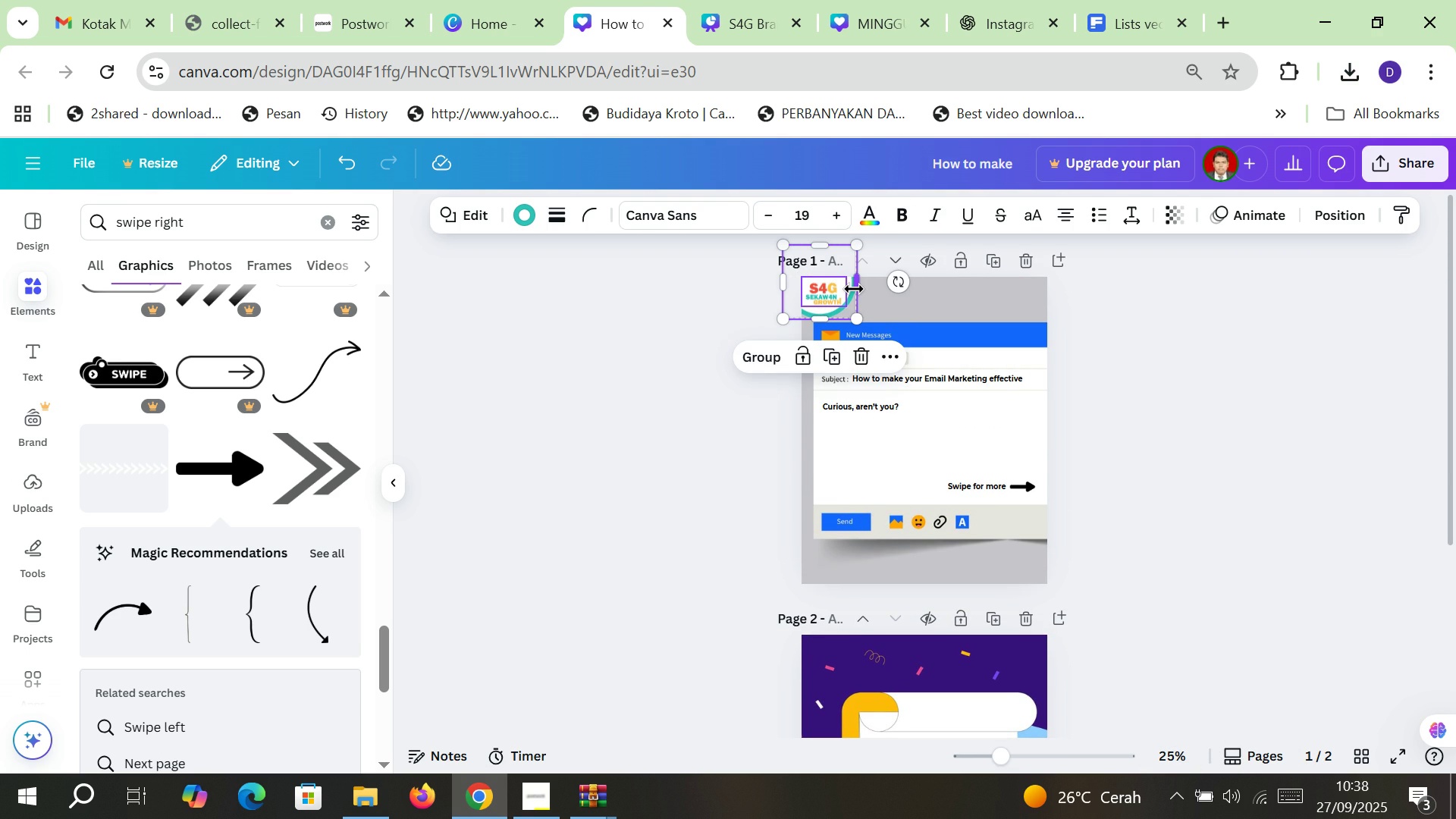 
key(Shift+ShiftLeft)
 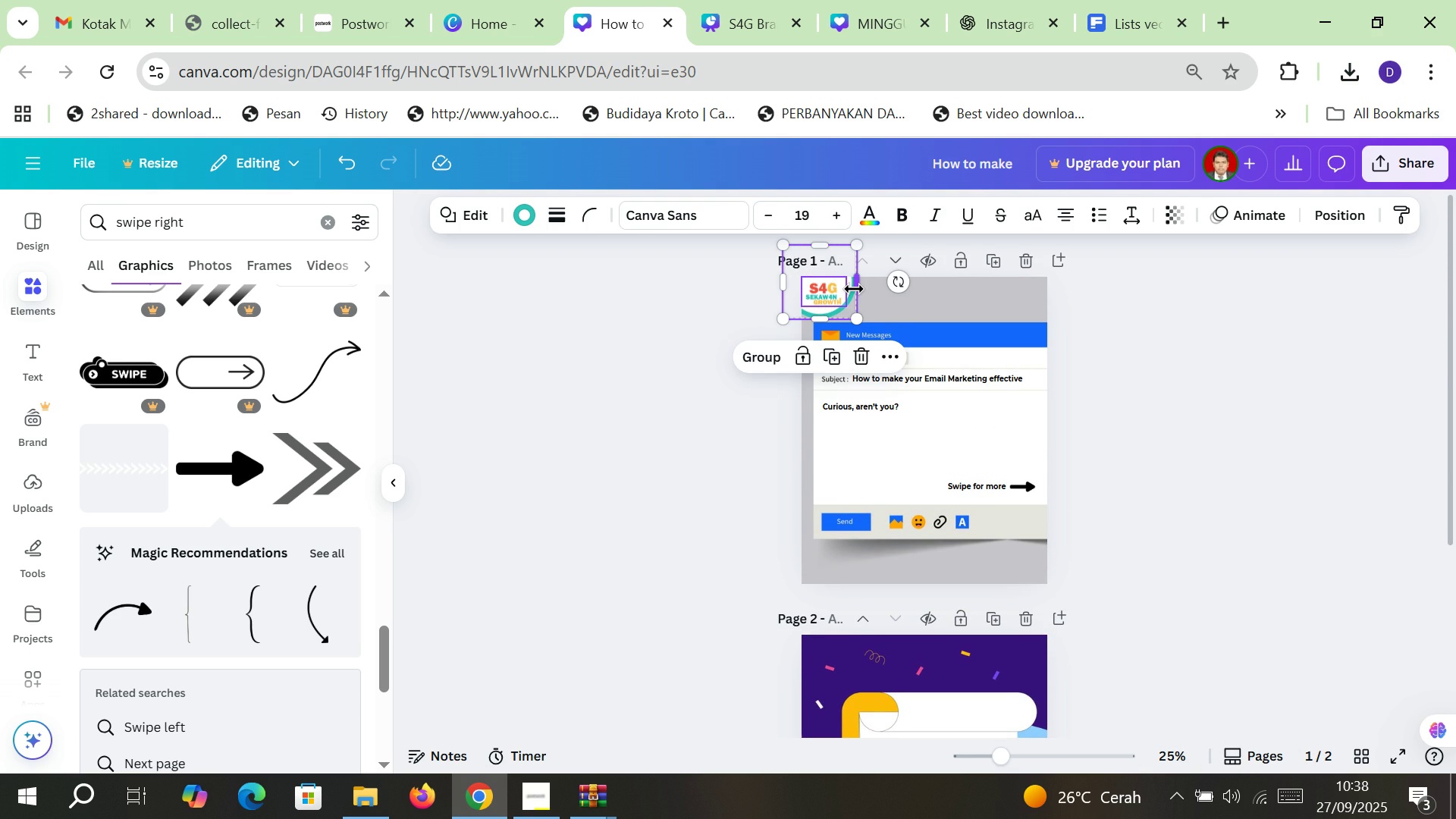 
key(Shift+ShiftLeft)
 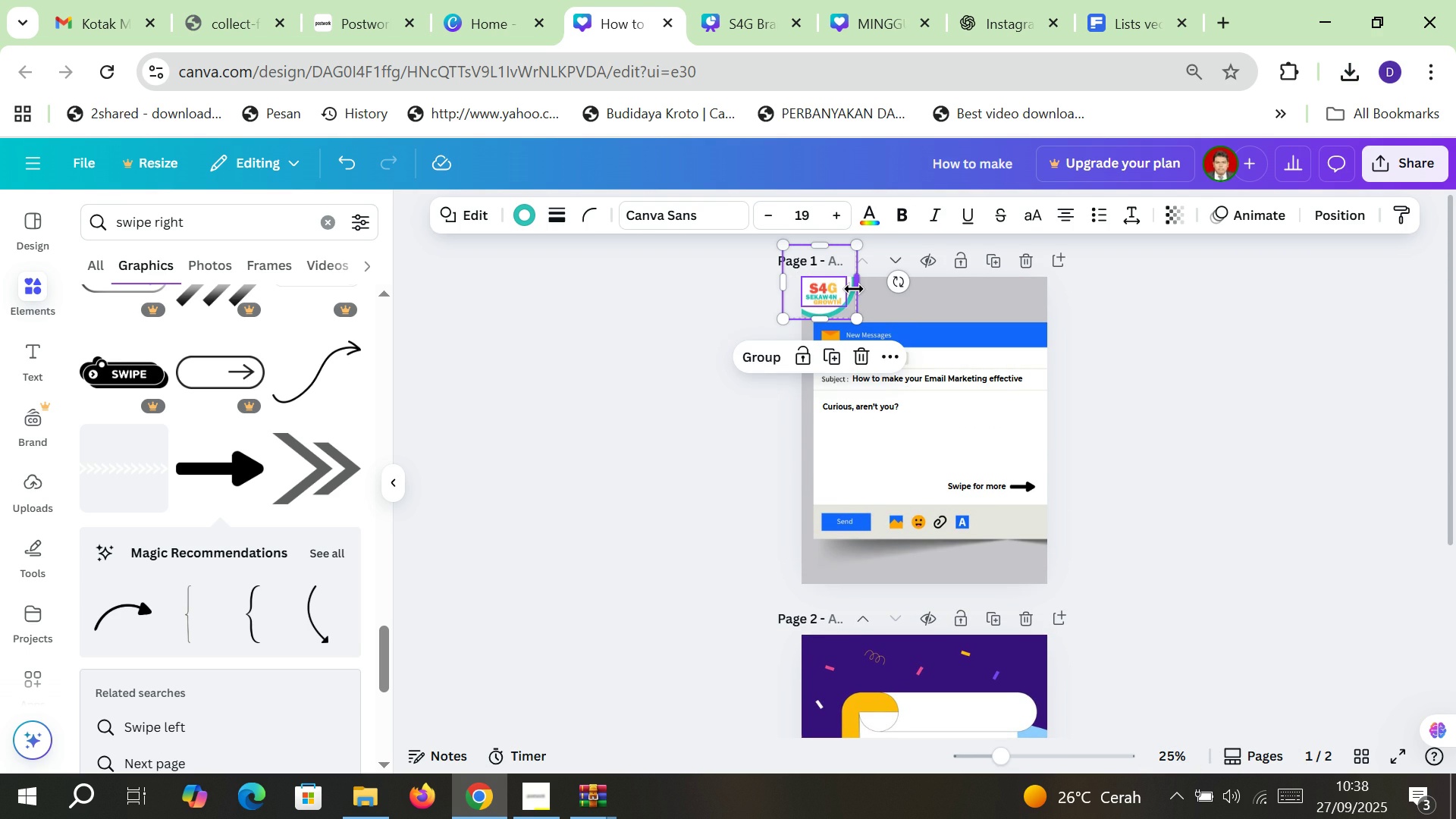 
key(Shift+ShiftLeft)
 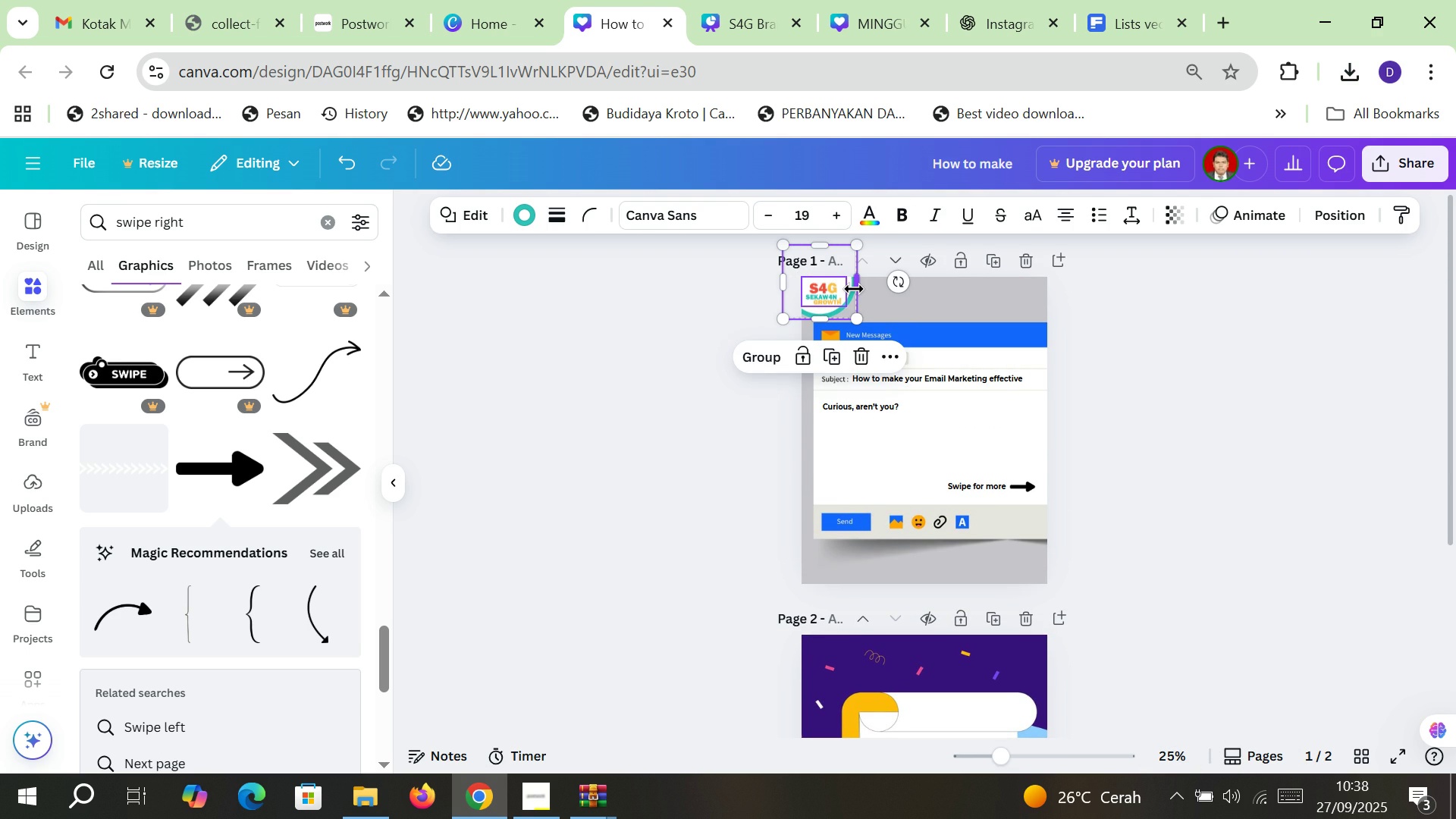 
key(Shift+ShiftLeft)
 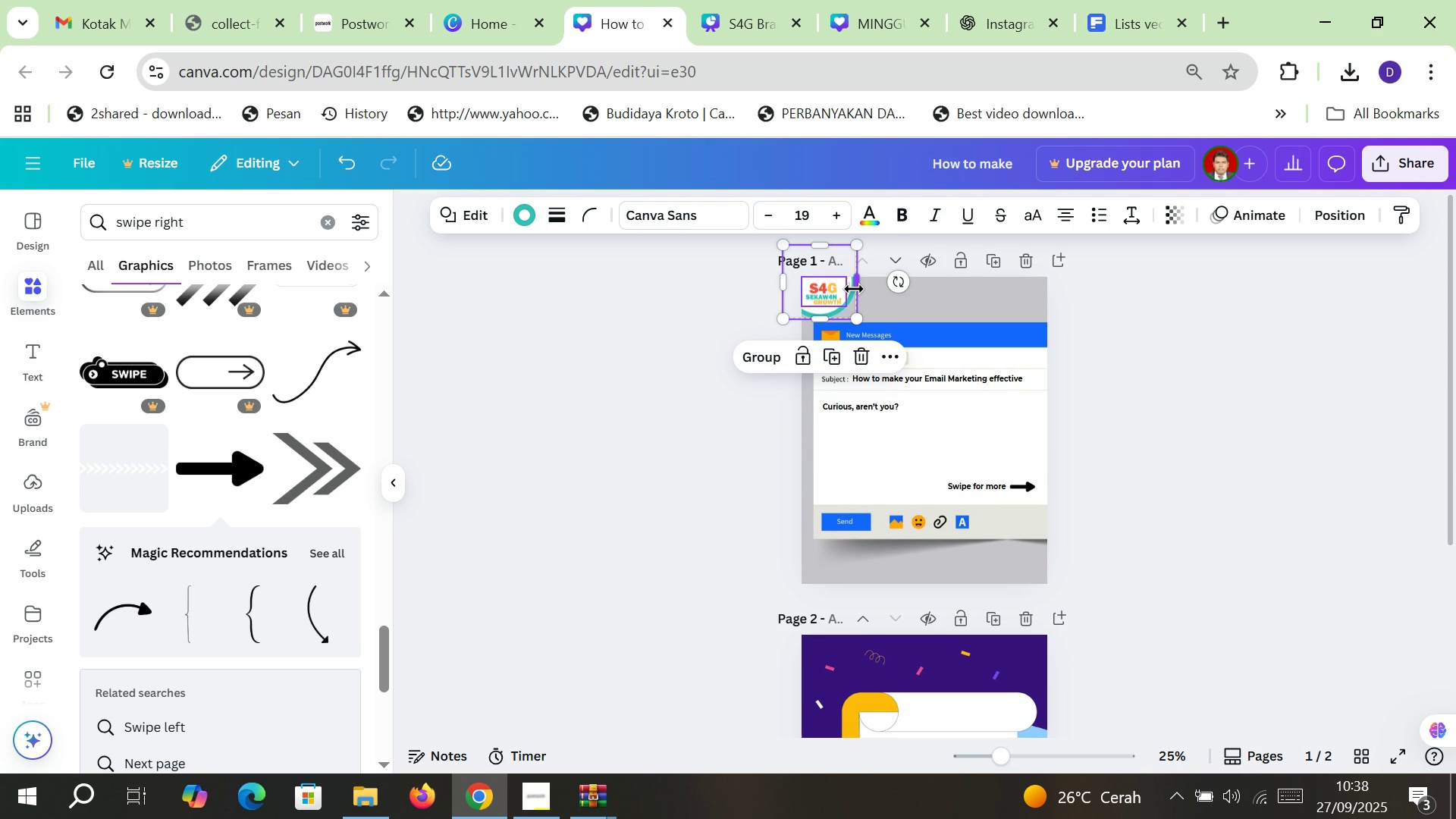 
key(Shift+ShiftLeft)
 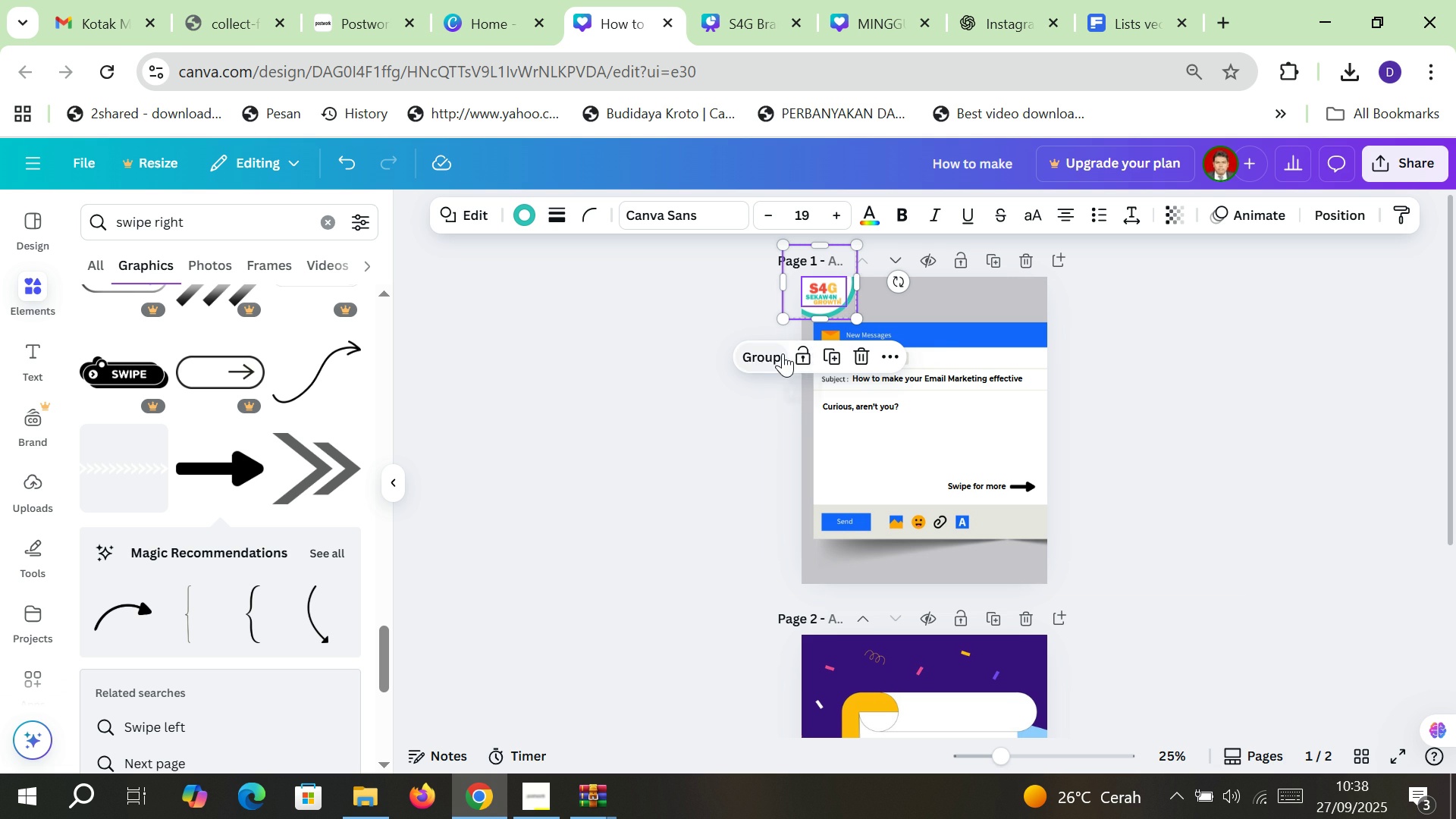 
left_click([783, 353])